 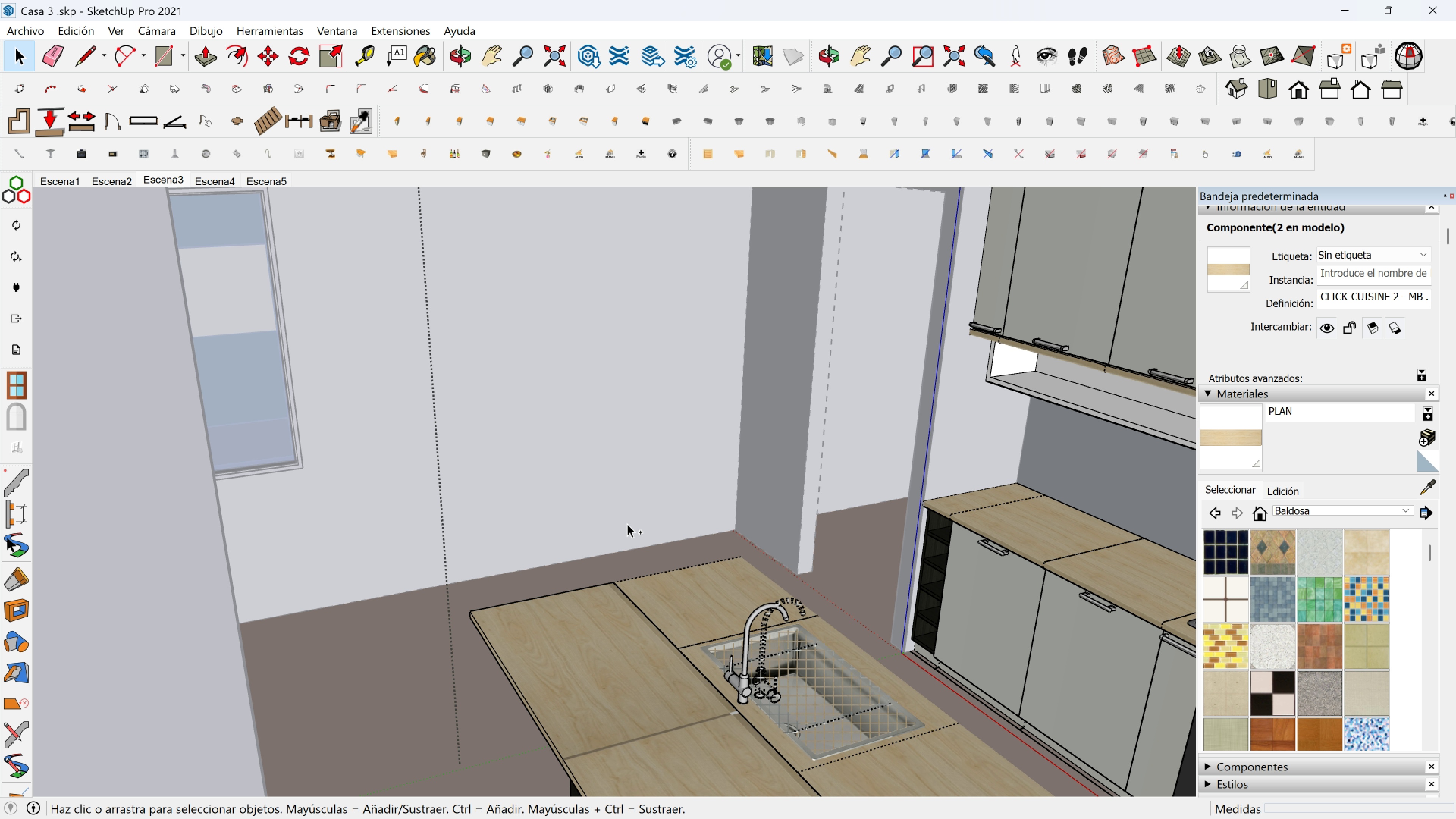 
scroll: coordinate [621, 570], scroll_direction: up, amount: 1.0
 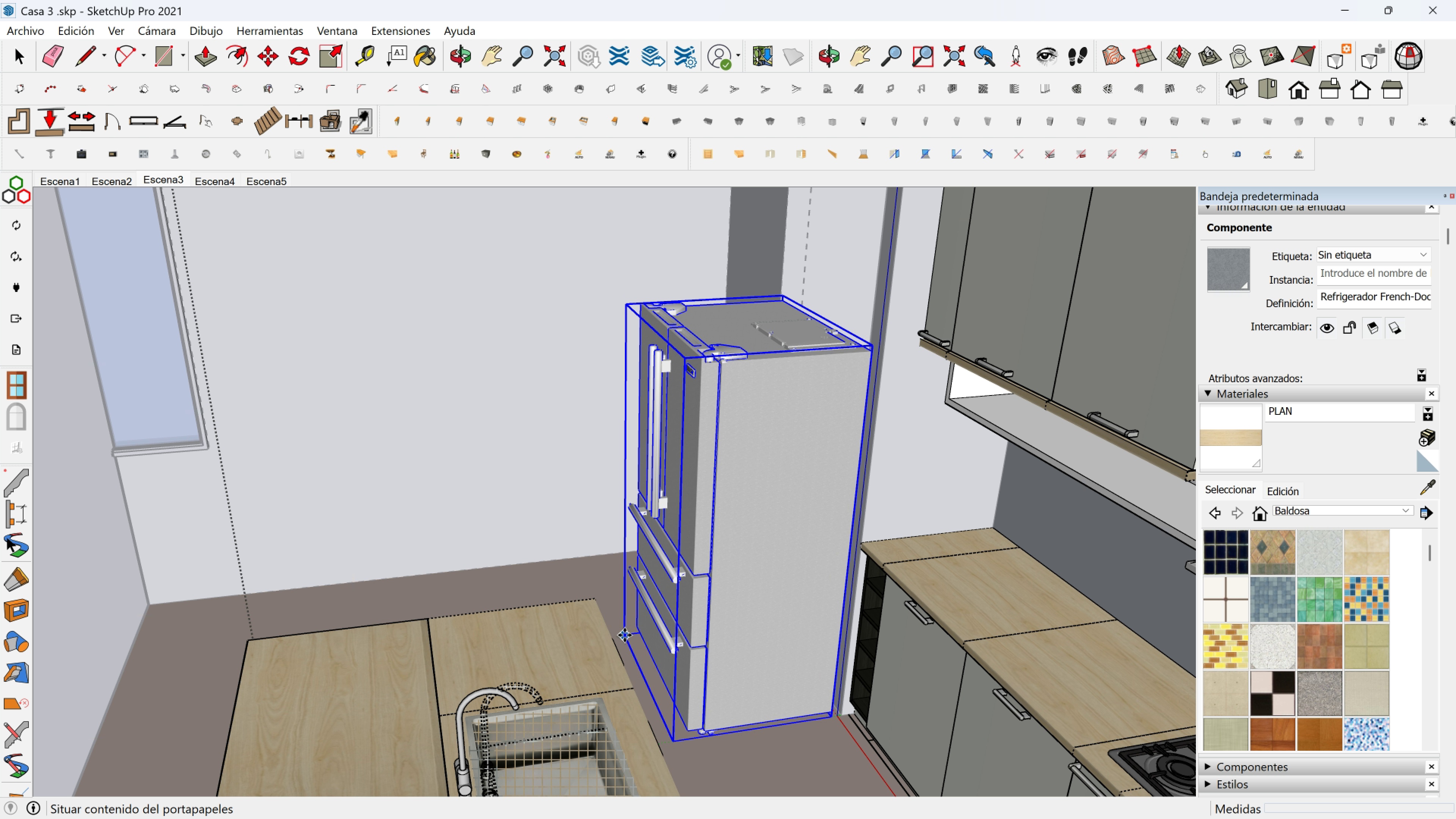 
left_click([624, 635])
 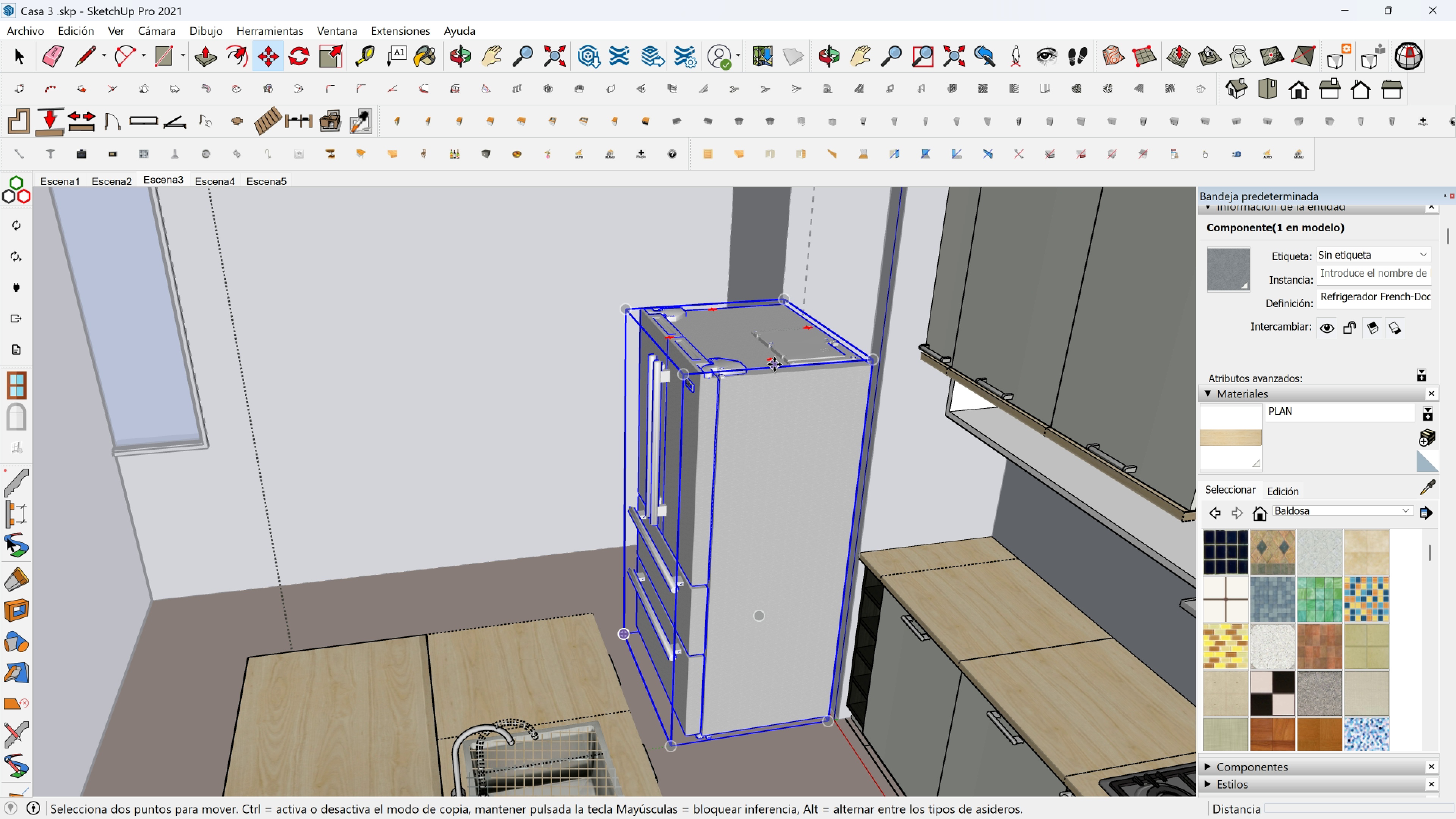 
left_click([776, 361])
 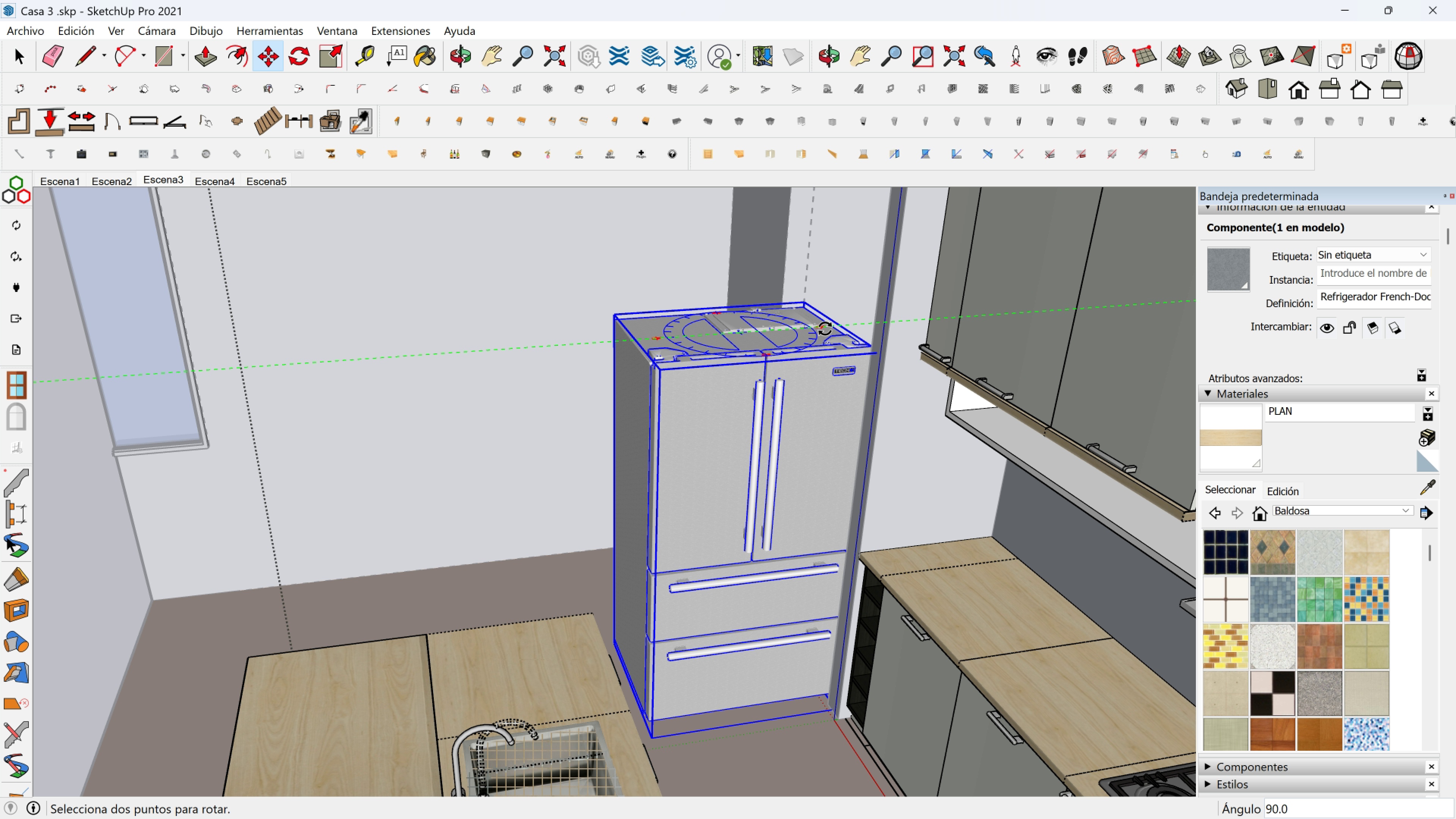 
left_click([827, 329])
 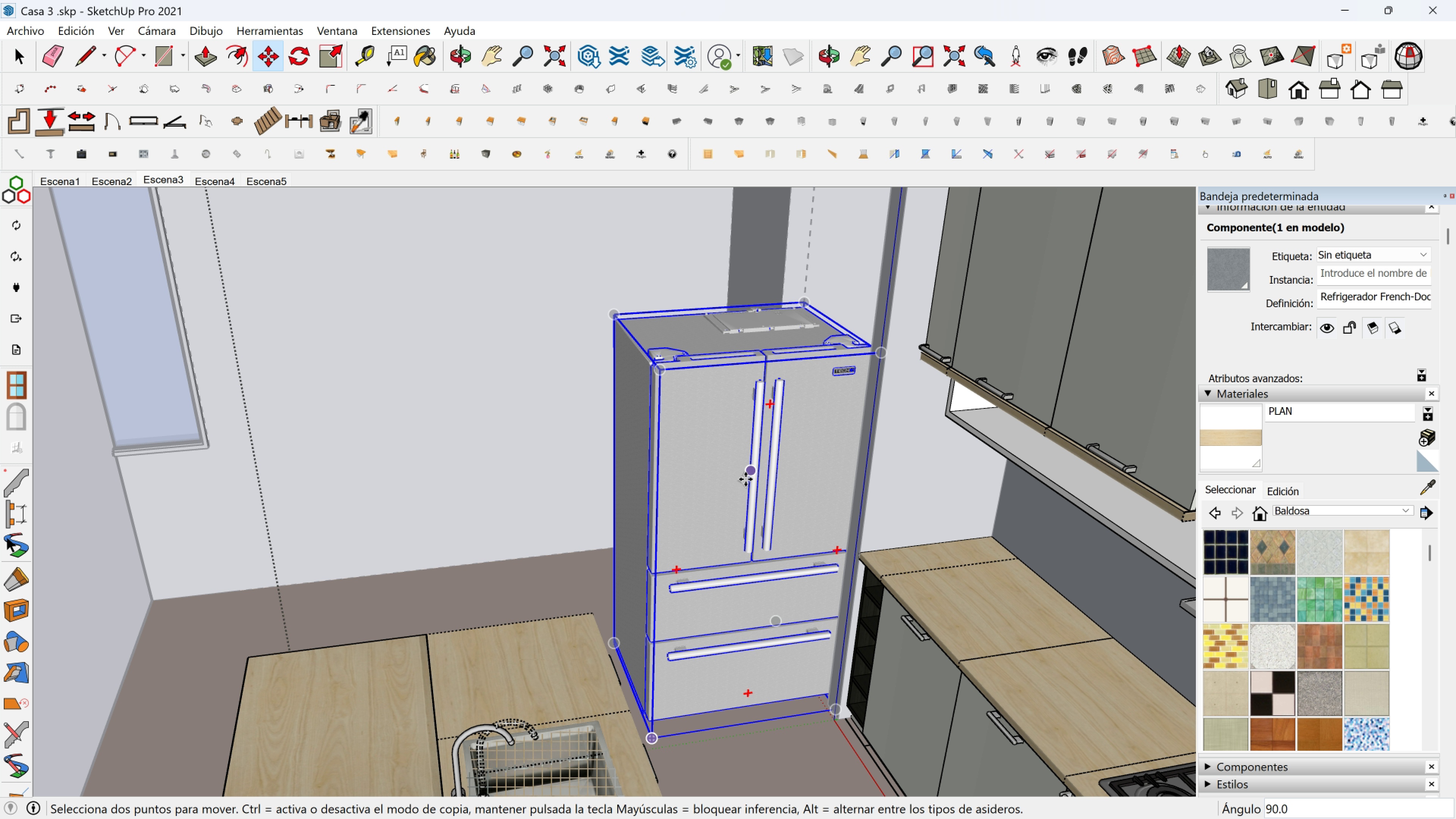 
key(M)
 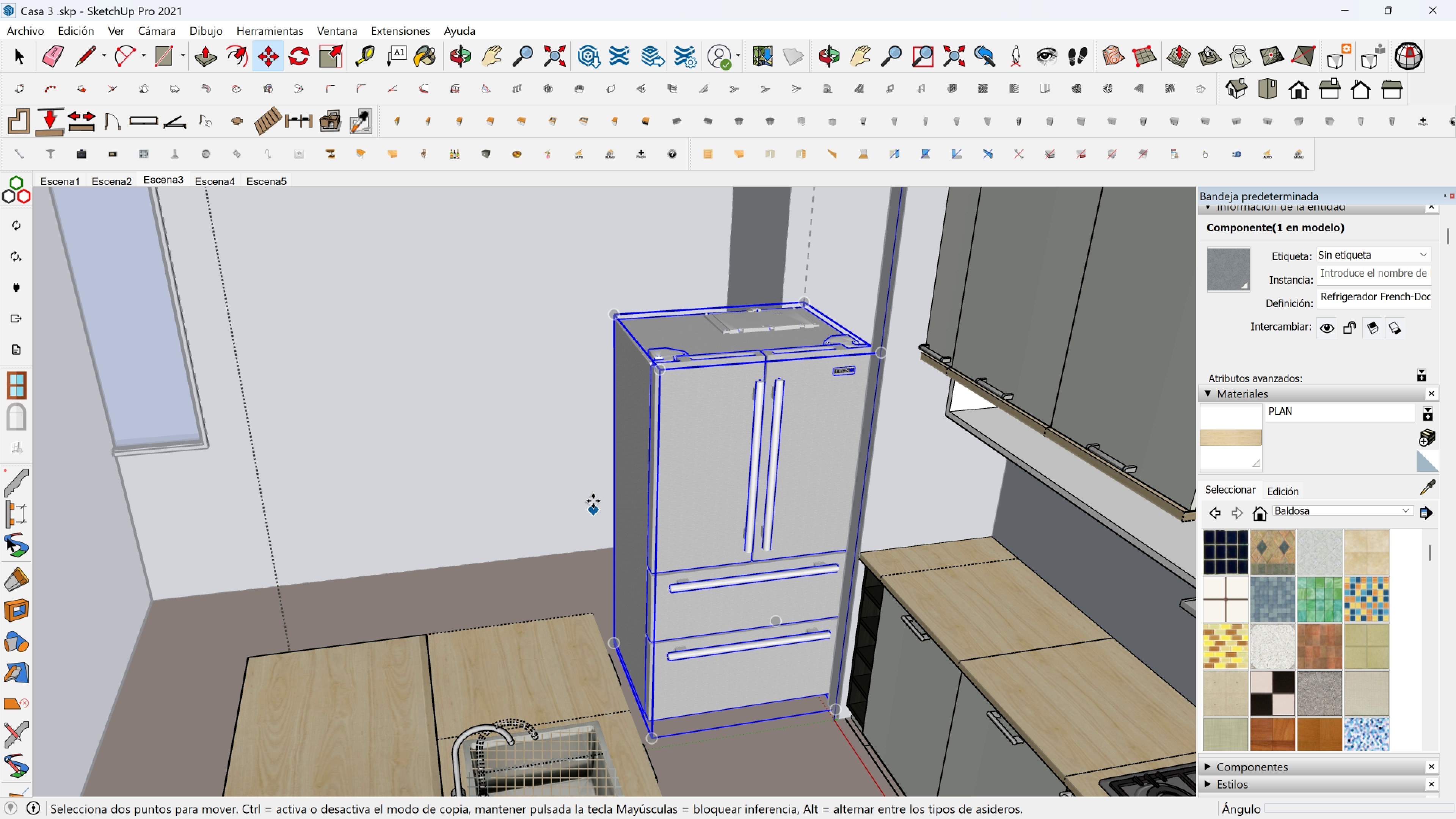 
scroll: coordinate [589, 483], scroll_direction: up, amount: 2.0
 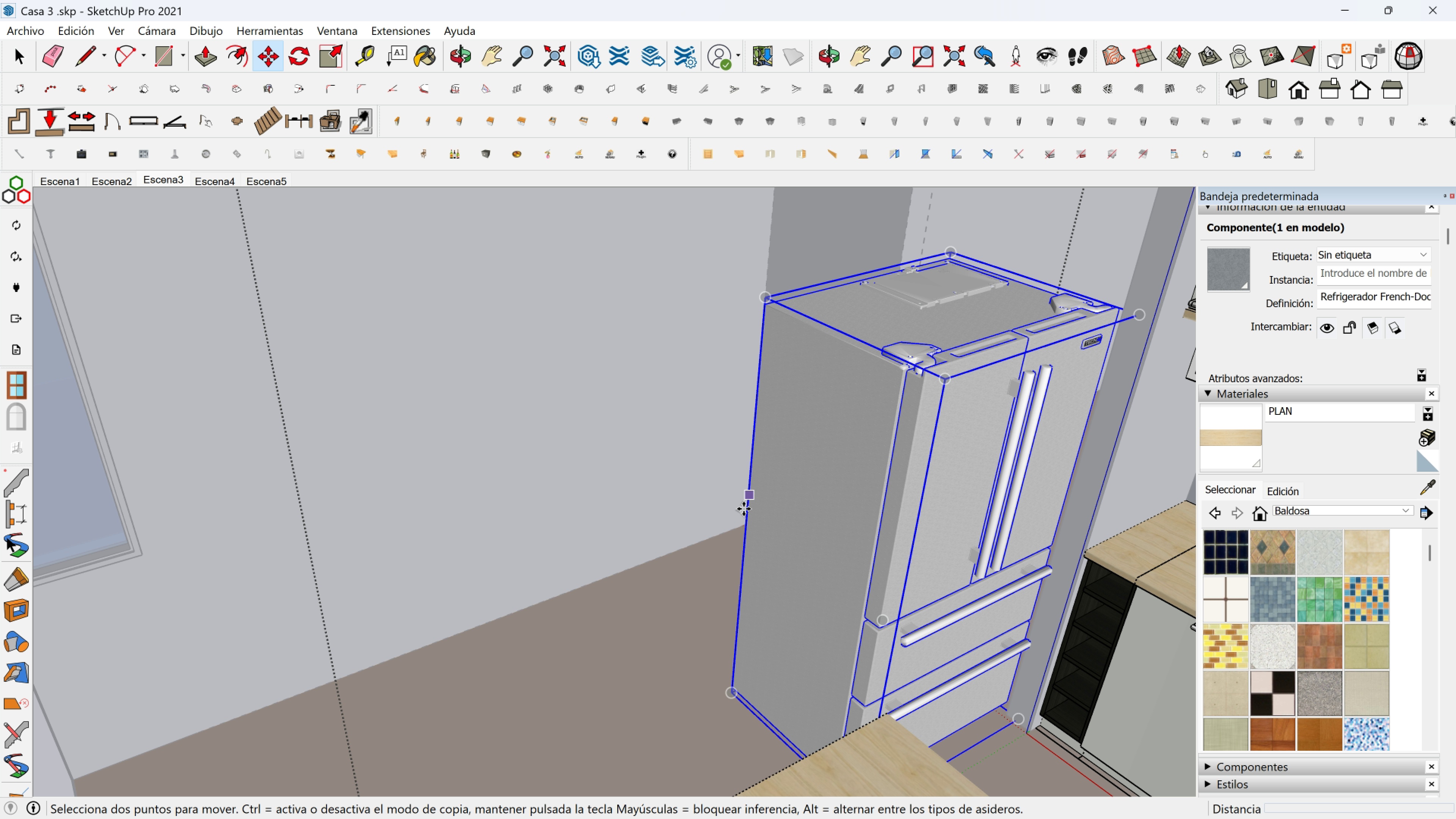 
left_click([744, 514])
 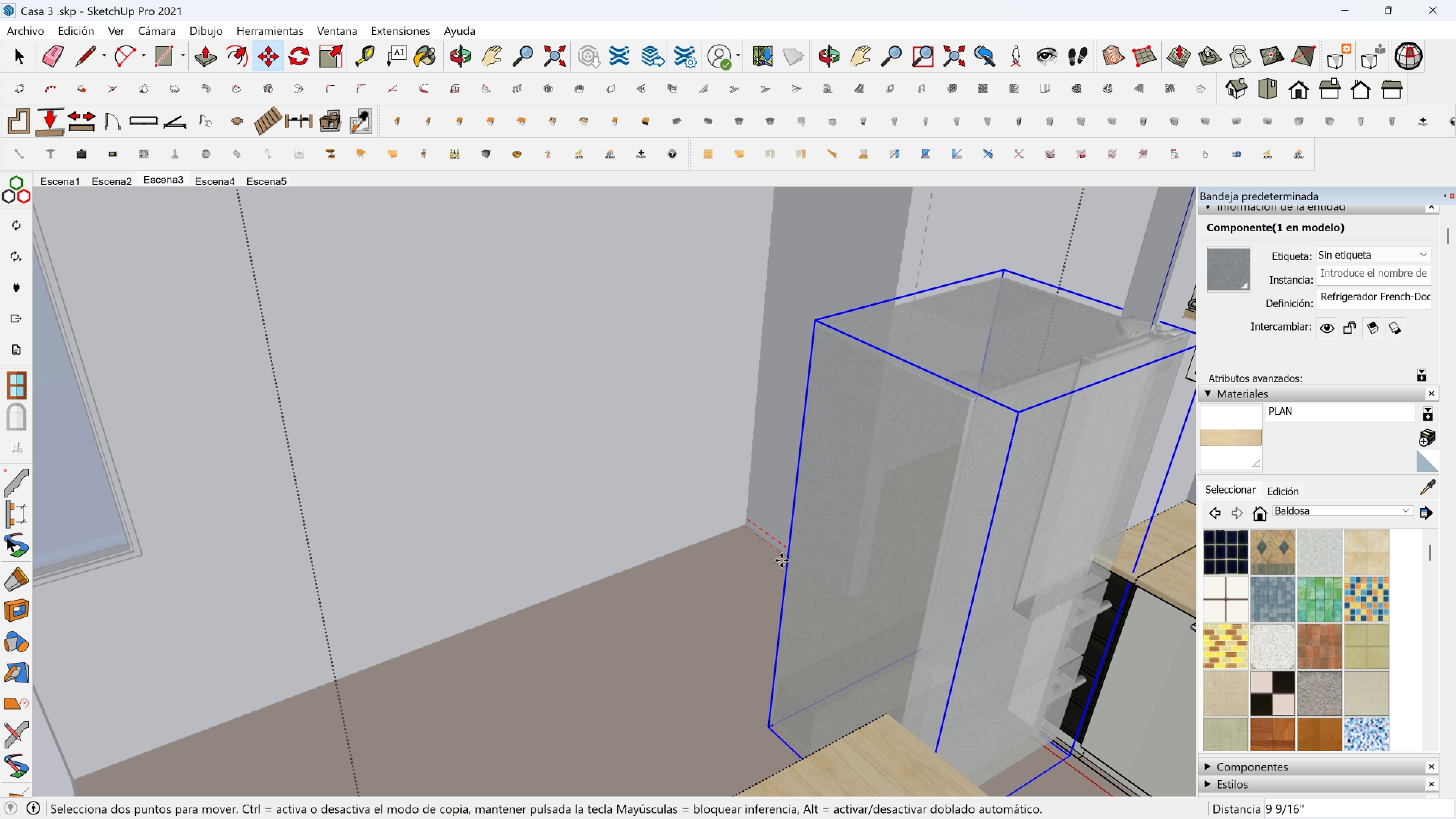 
key(Shift+ShiftLeft)